 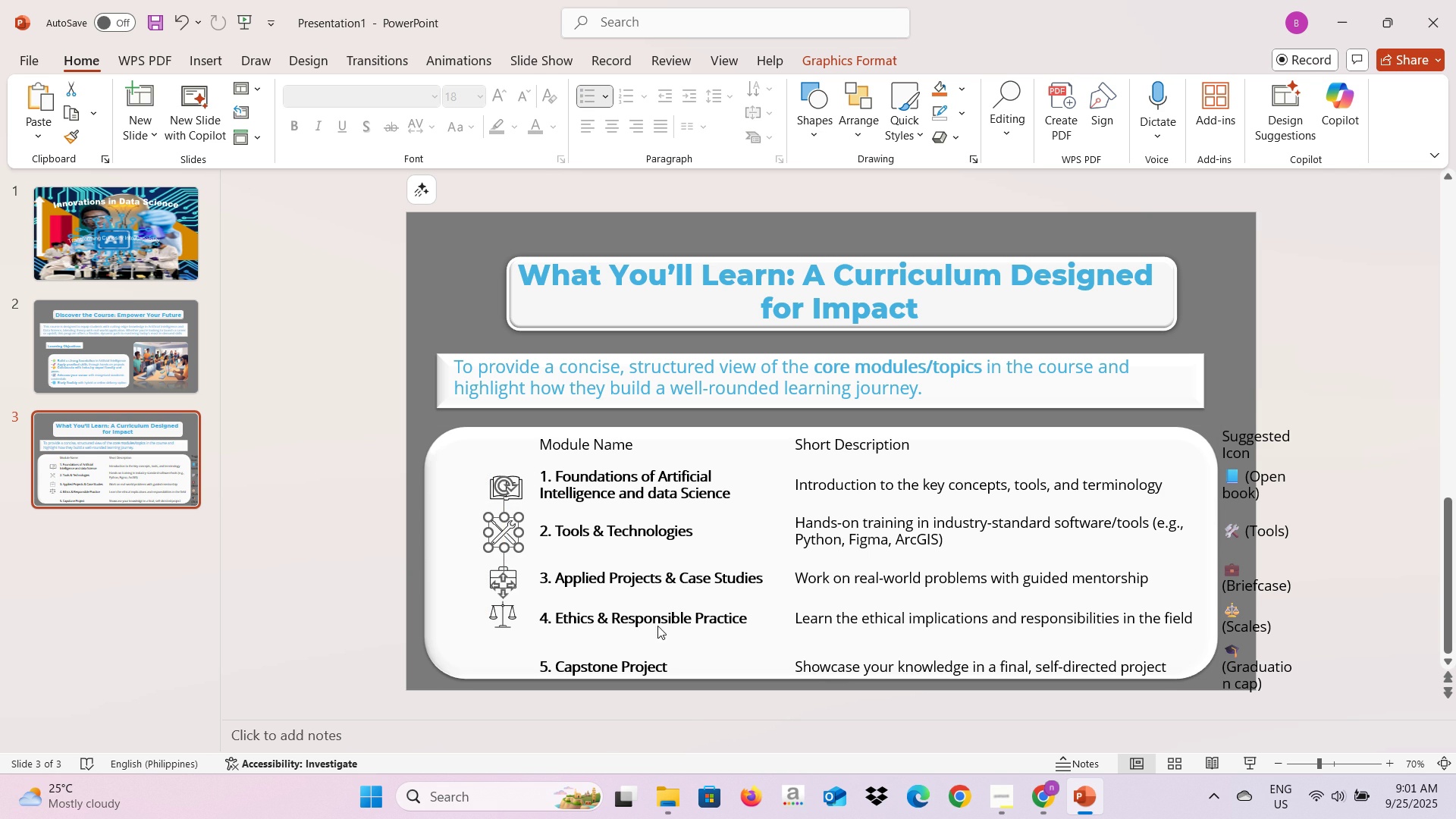 
key(Alt+Tab)
 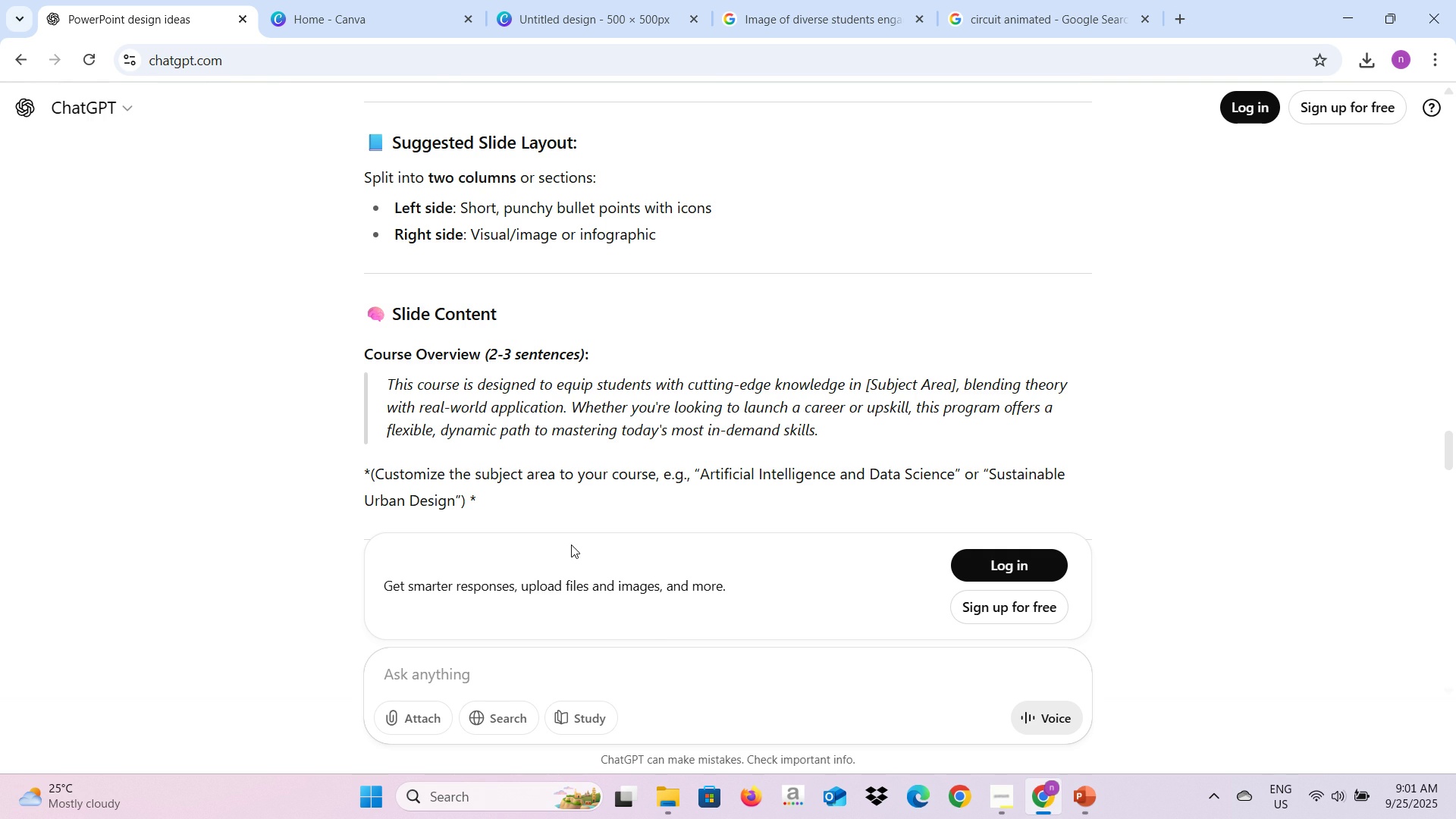 
key(Alt+AltLeft)
 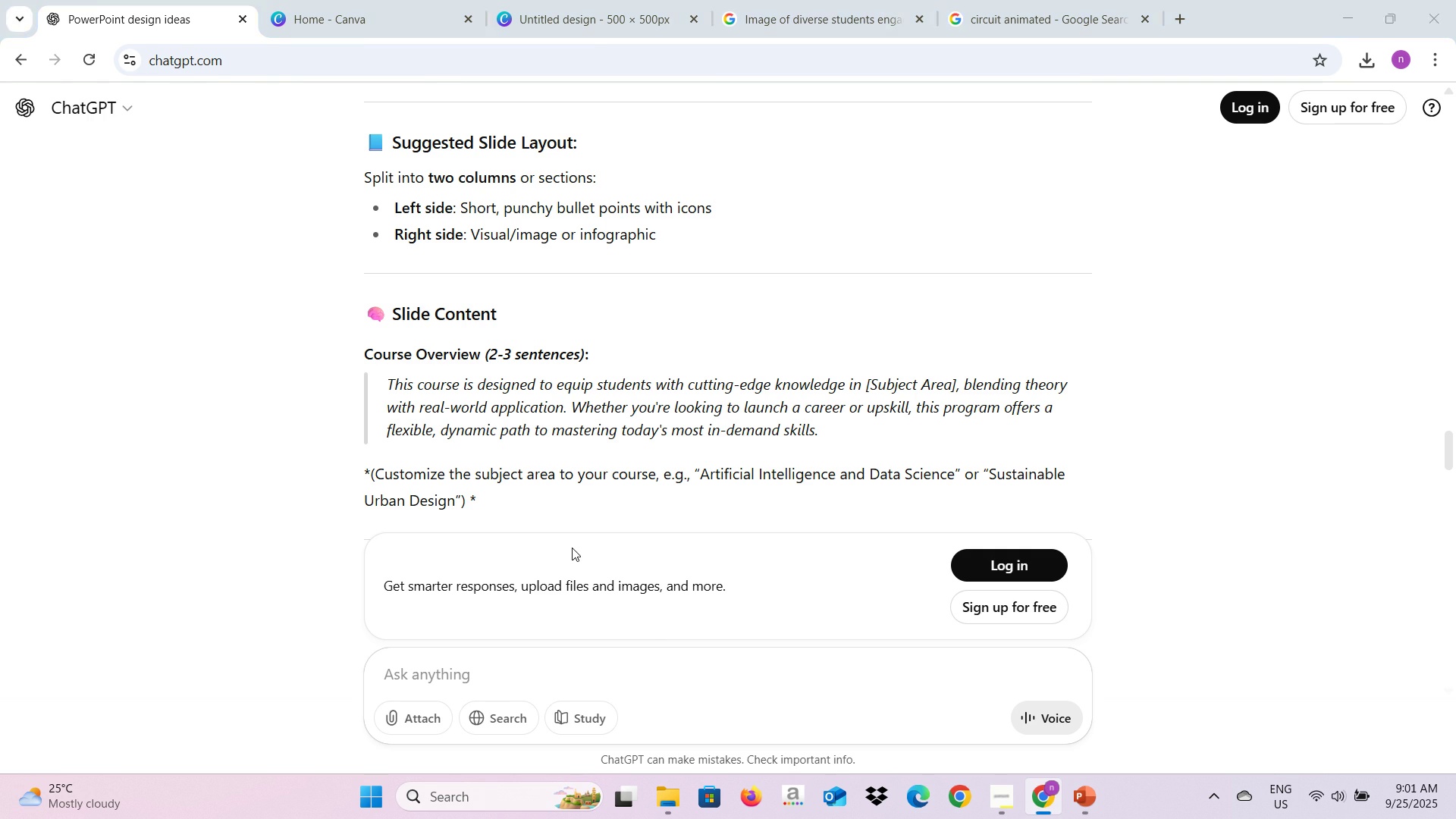 
key(Alt+Tab)
 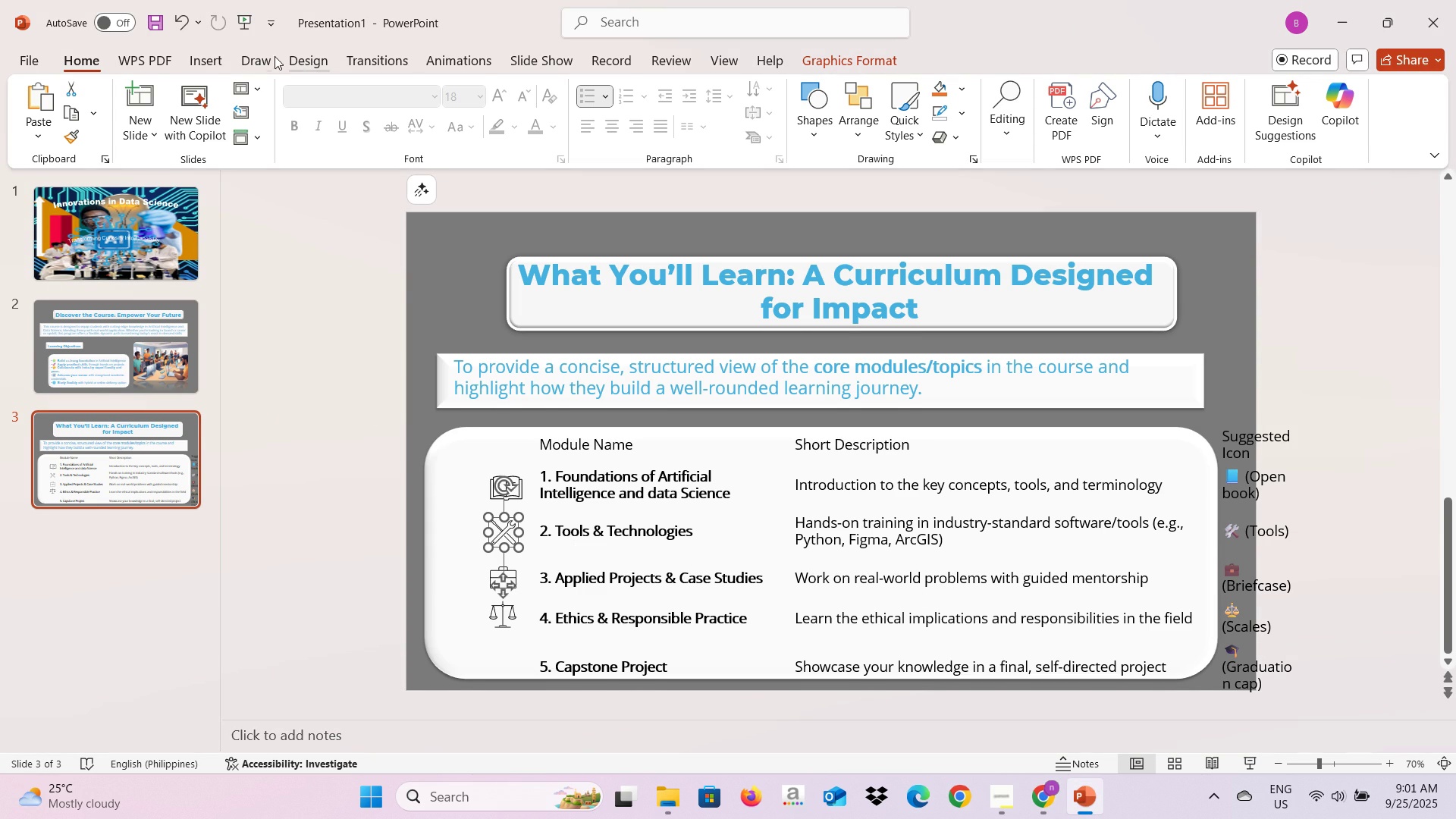 
left_click([212, 66])
 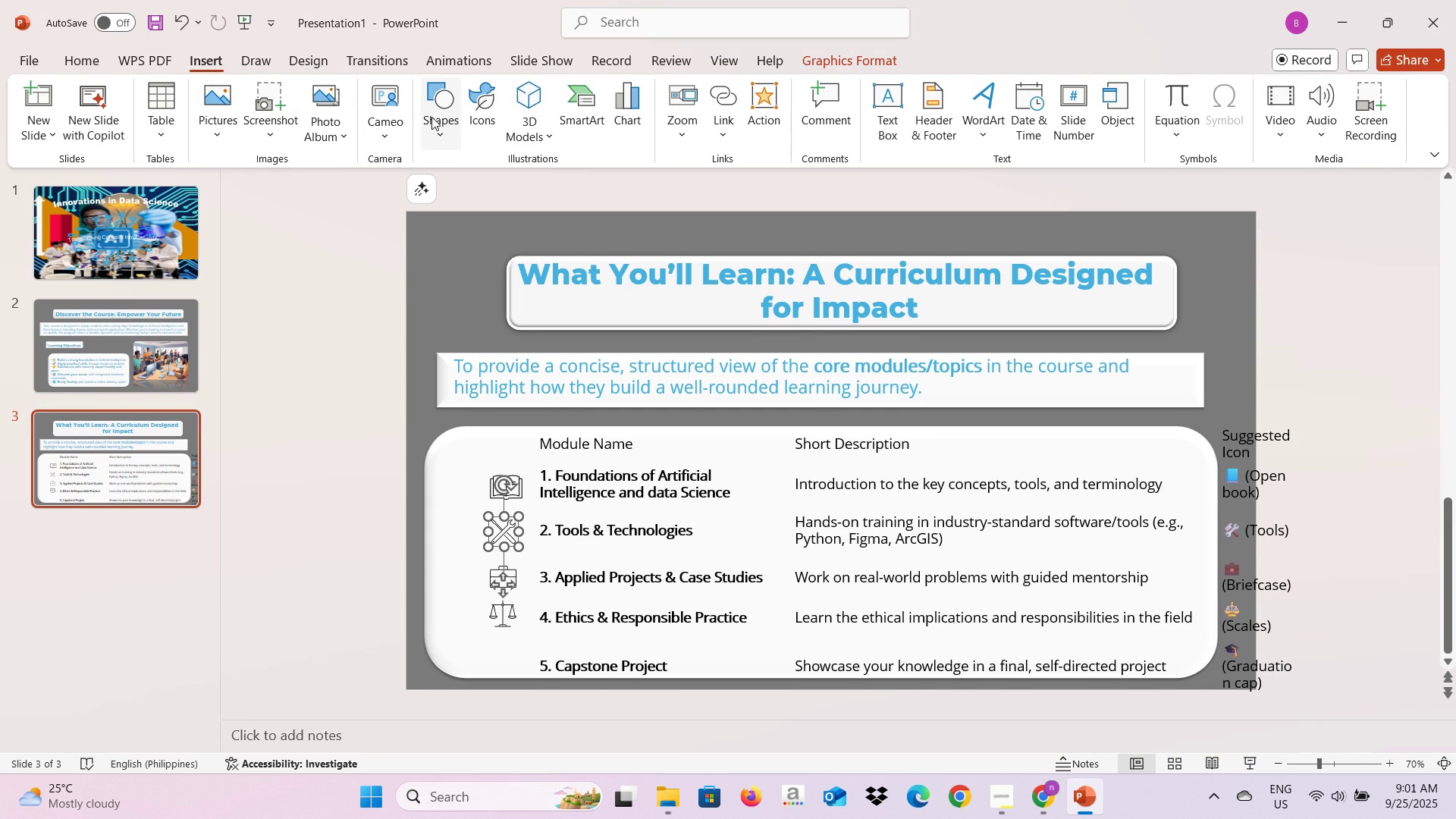 
left_click([478, 112])
 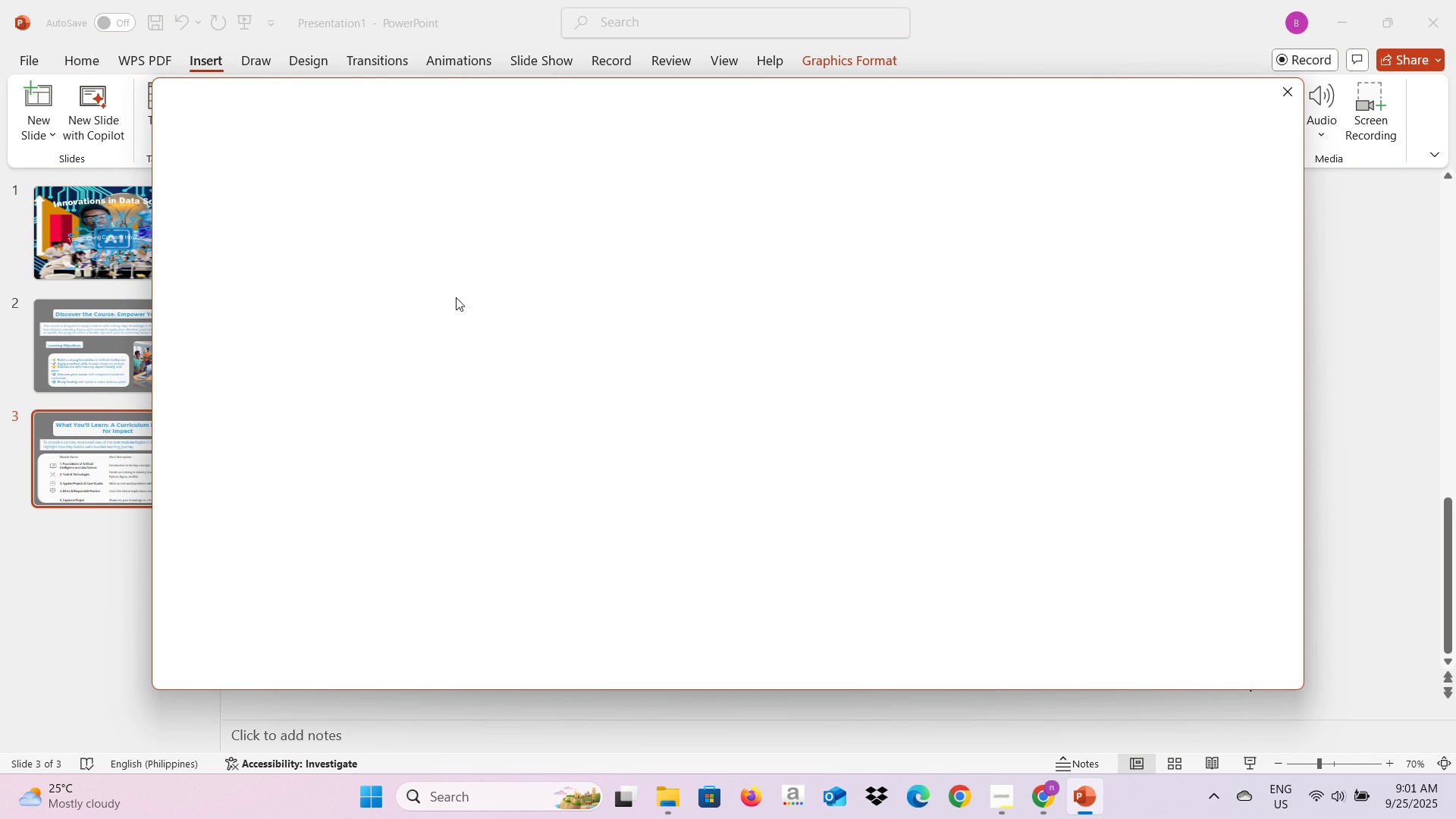 
mouse_move([319, 276])
 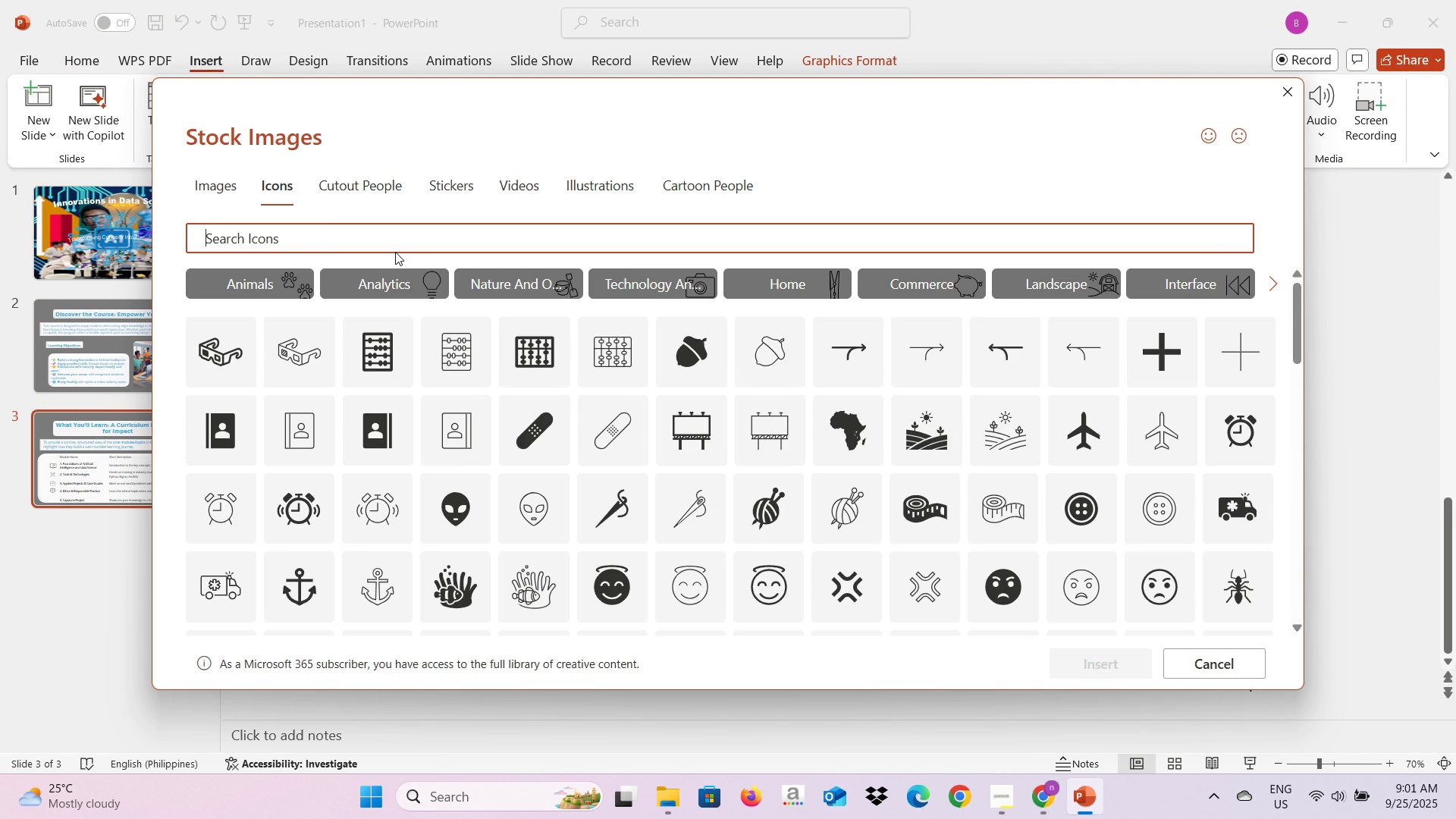 
type(graduation cap)
 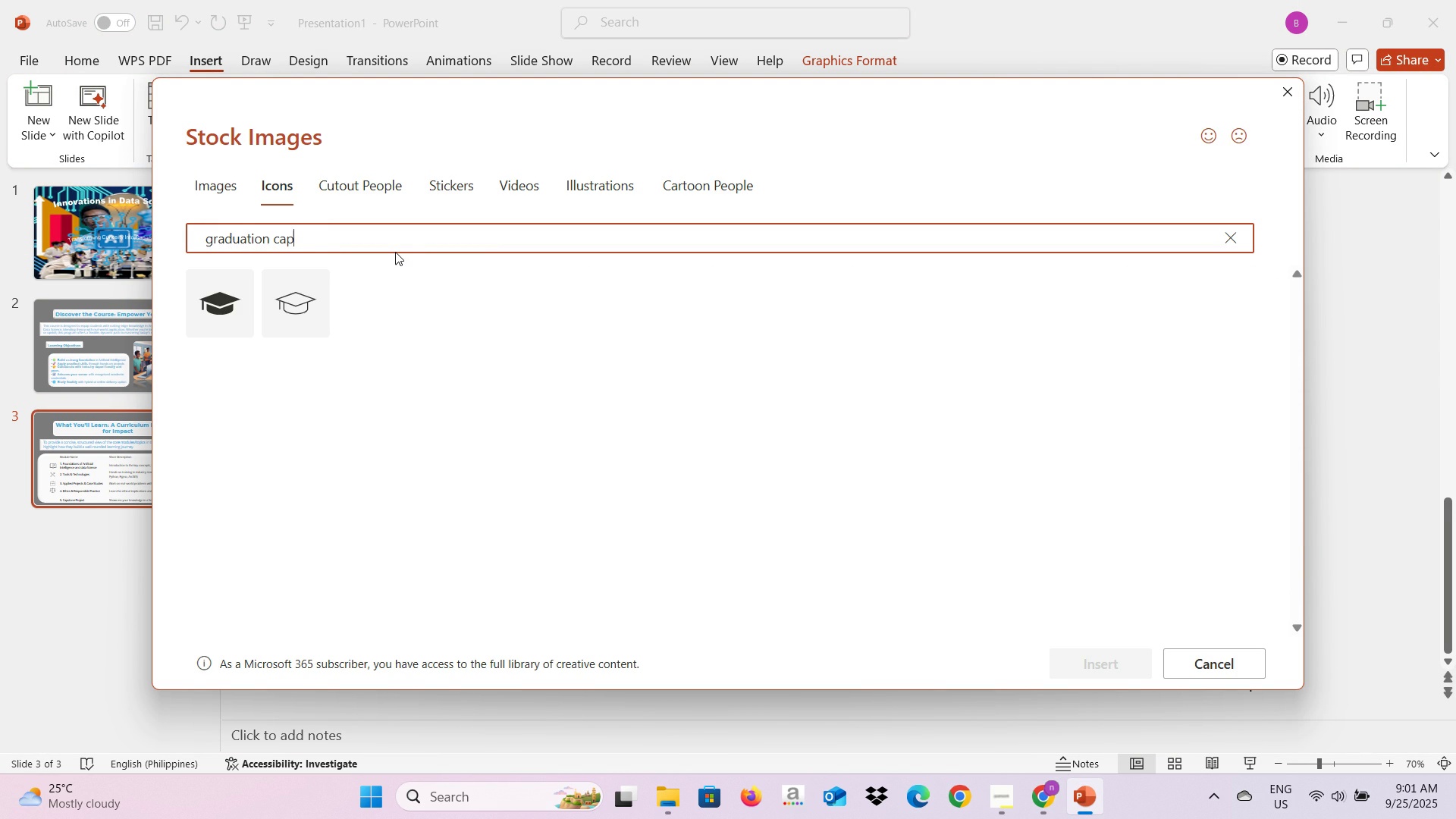 
key(Enter)
 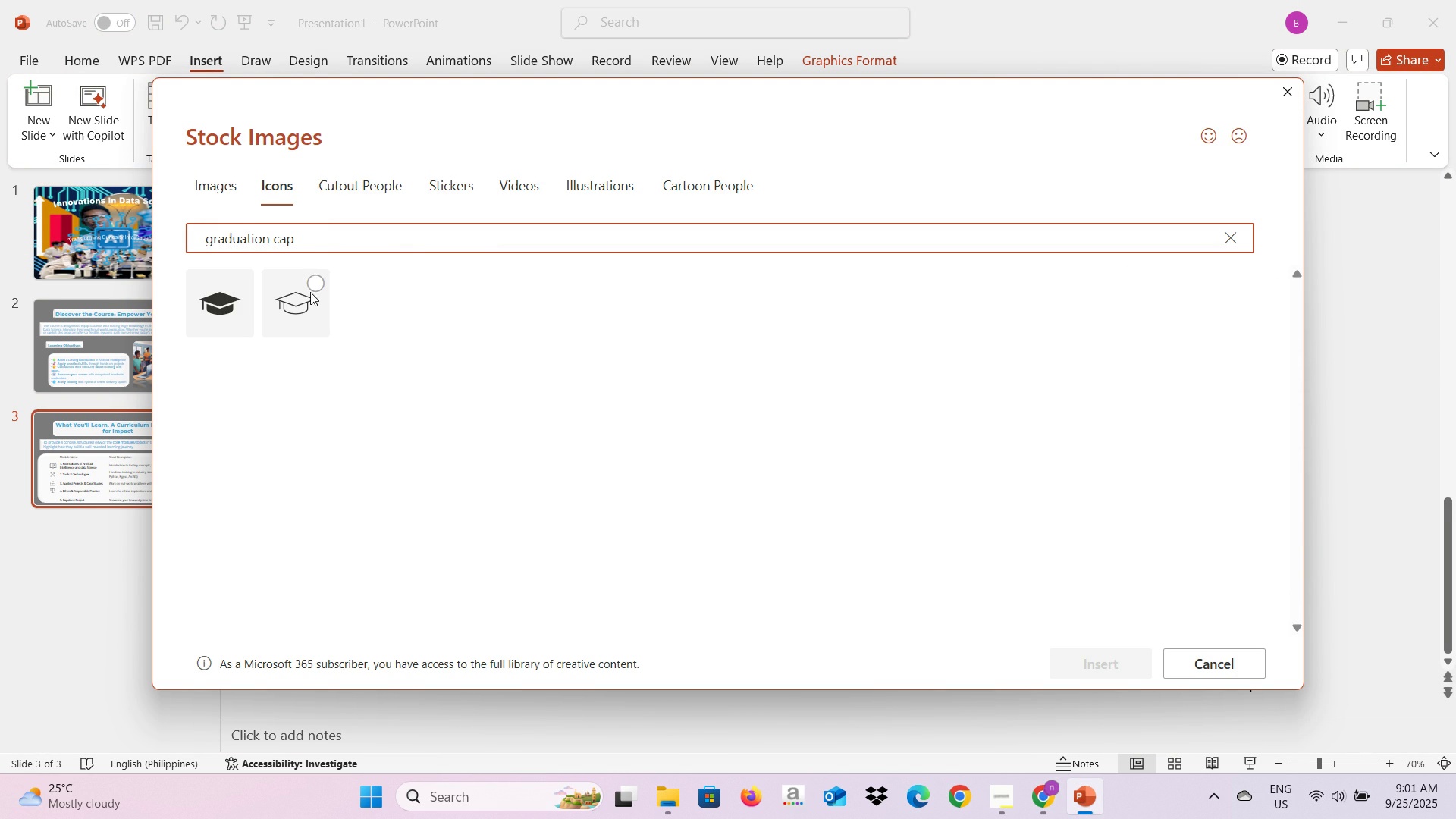 
left_click([311, 291])
 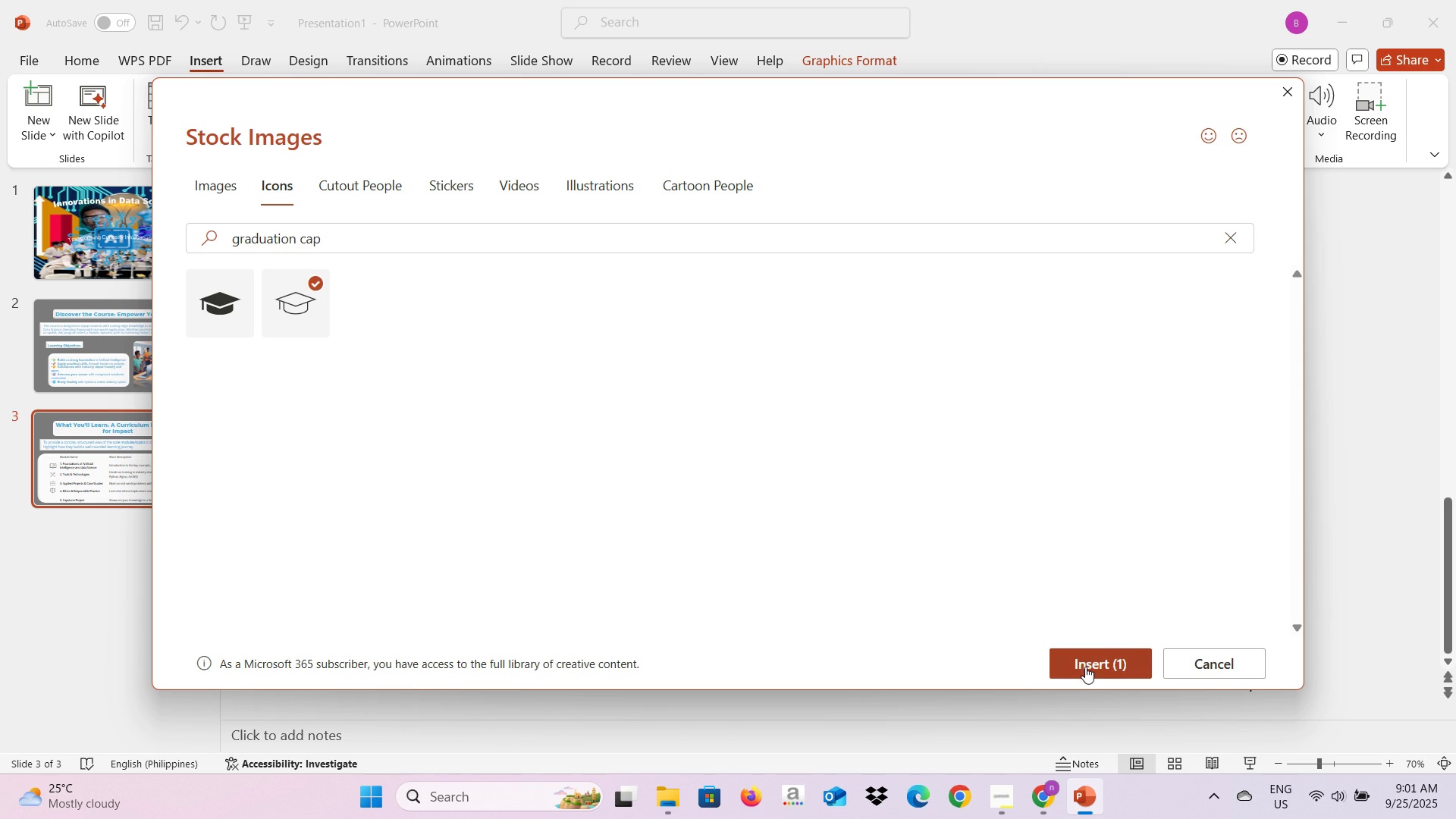 
left_click([1086, 665])